 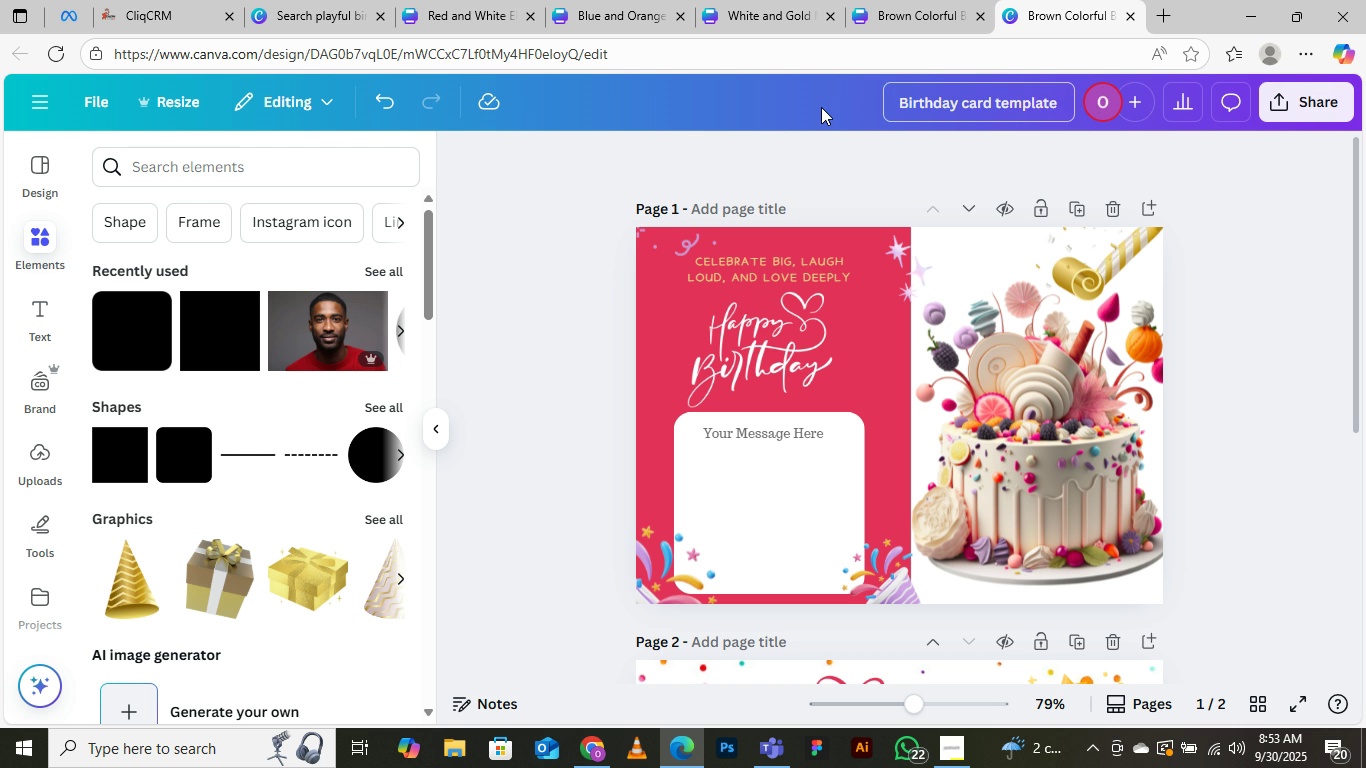 
left_click([779, 260])
 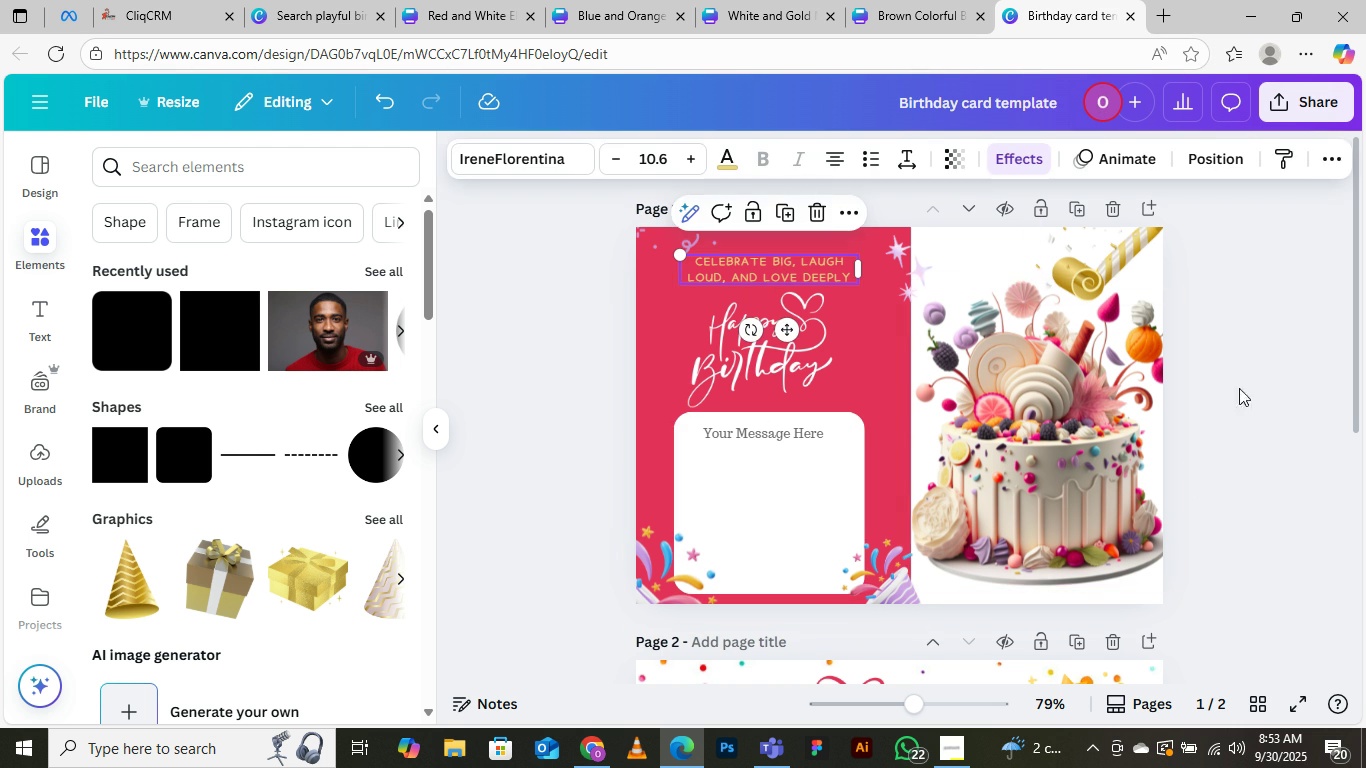 
left_click([1253, 314])
 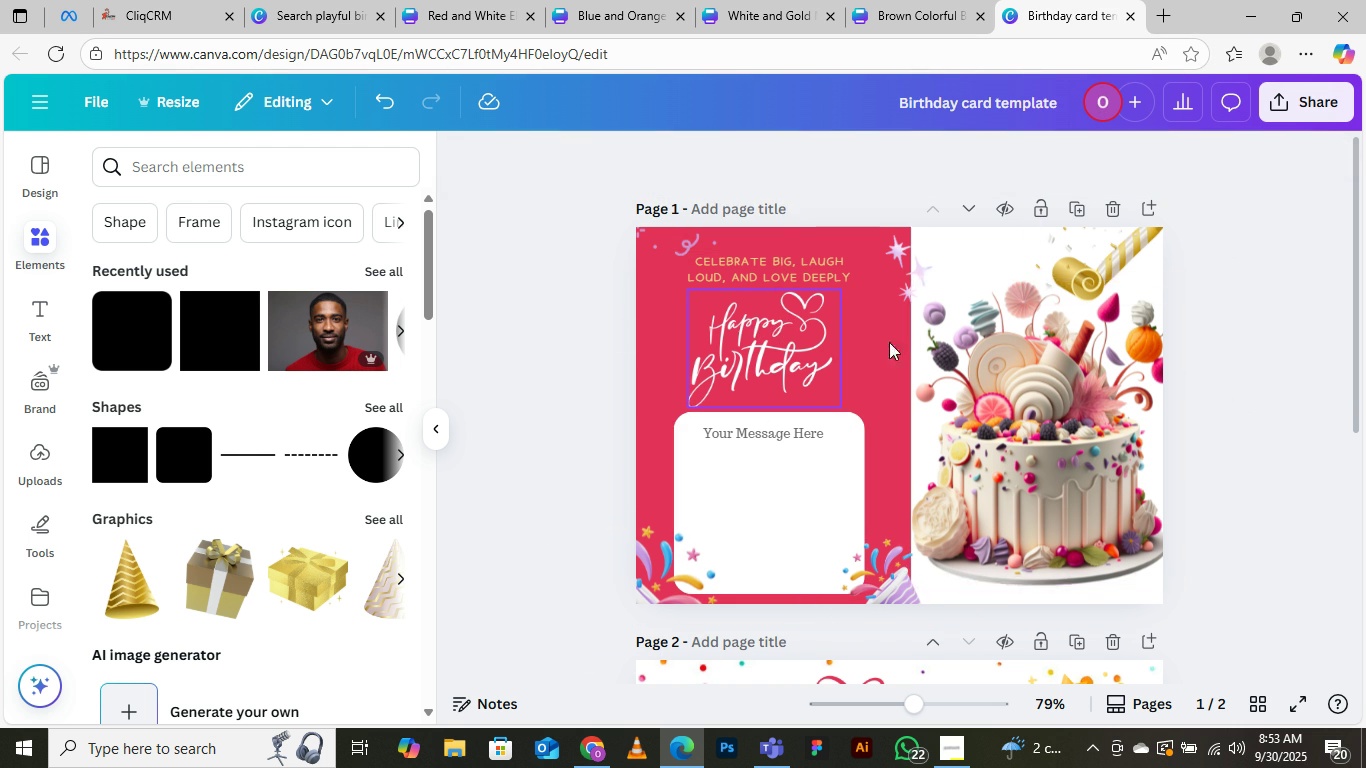 
scroll: coordinate [910, 447], scroll_direction: down, amount: 4.0
 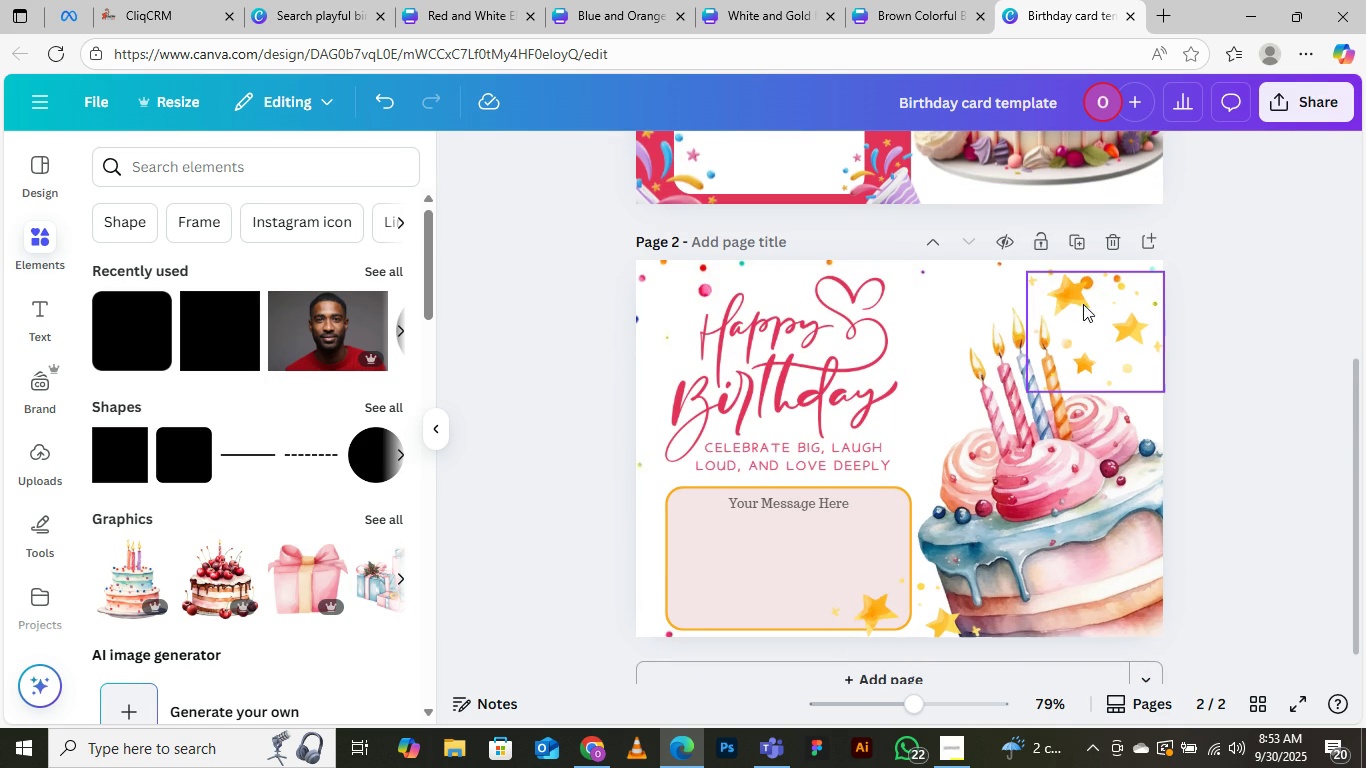 
left_click([1128, 308])
 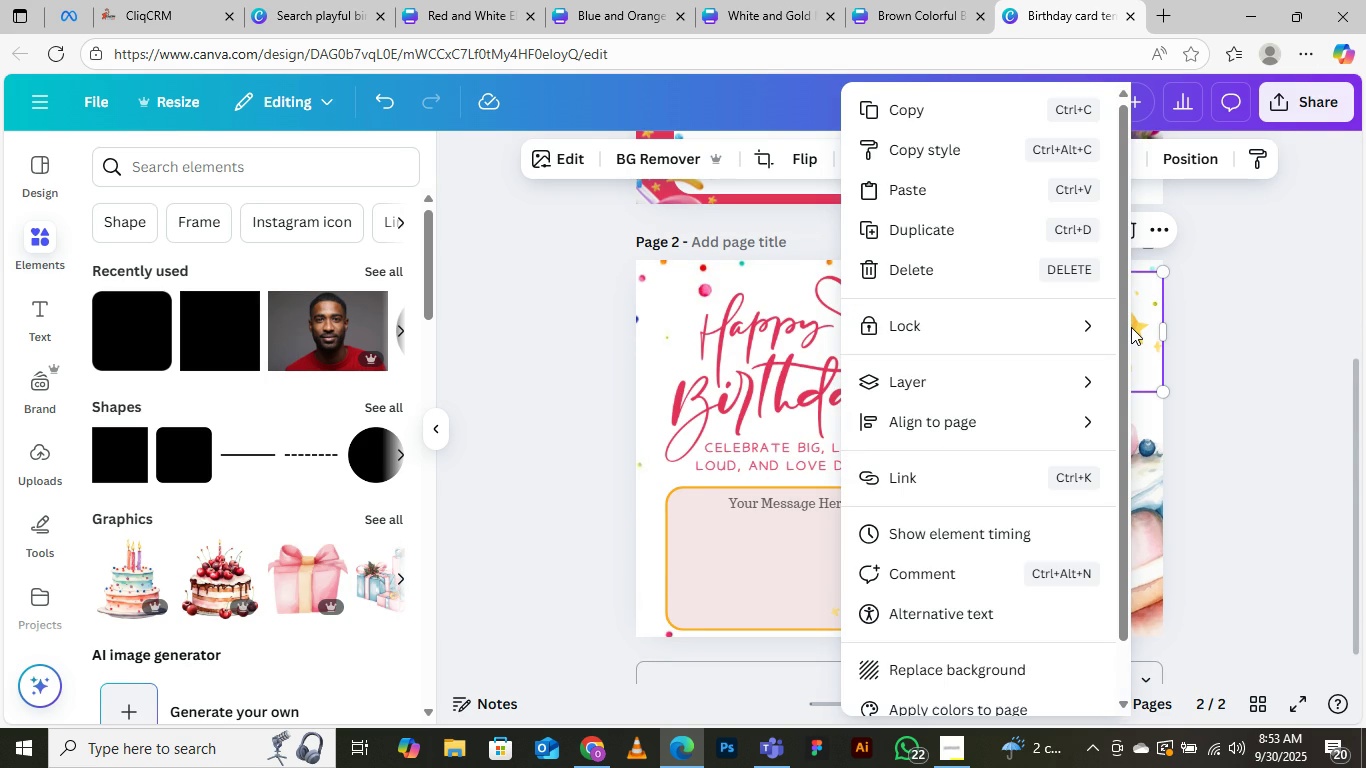 
right_click([1131, 327])
 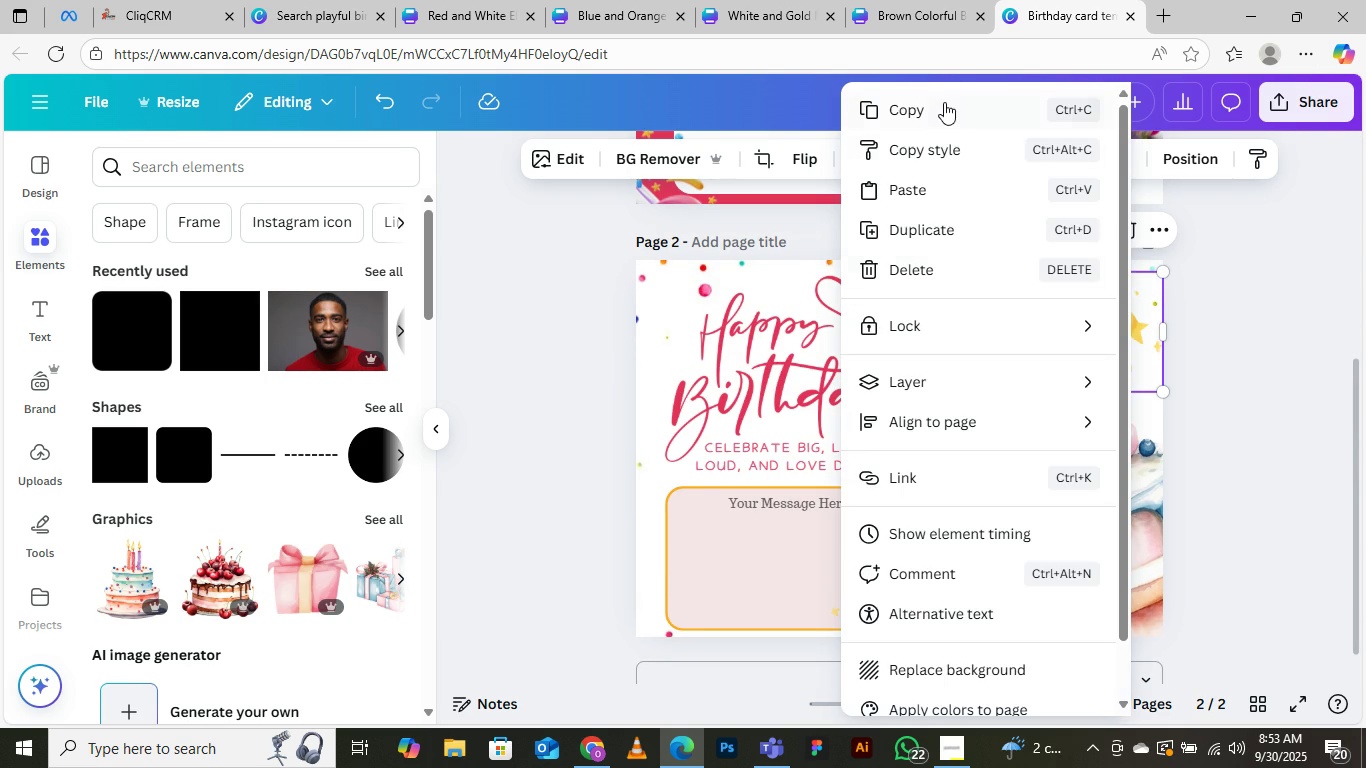 
left_click([943, 106])
 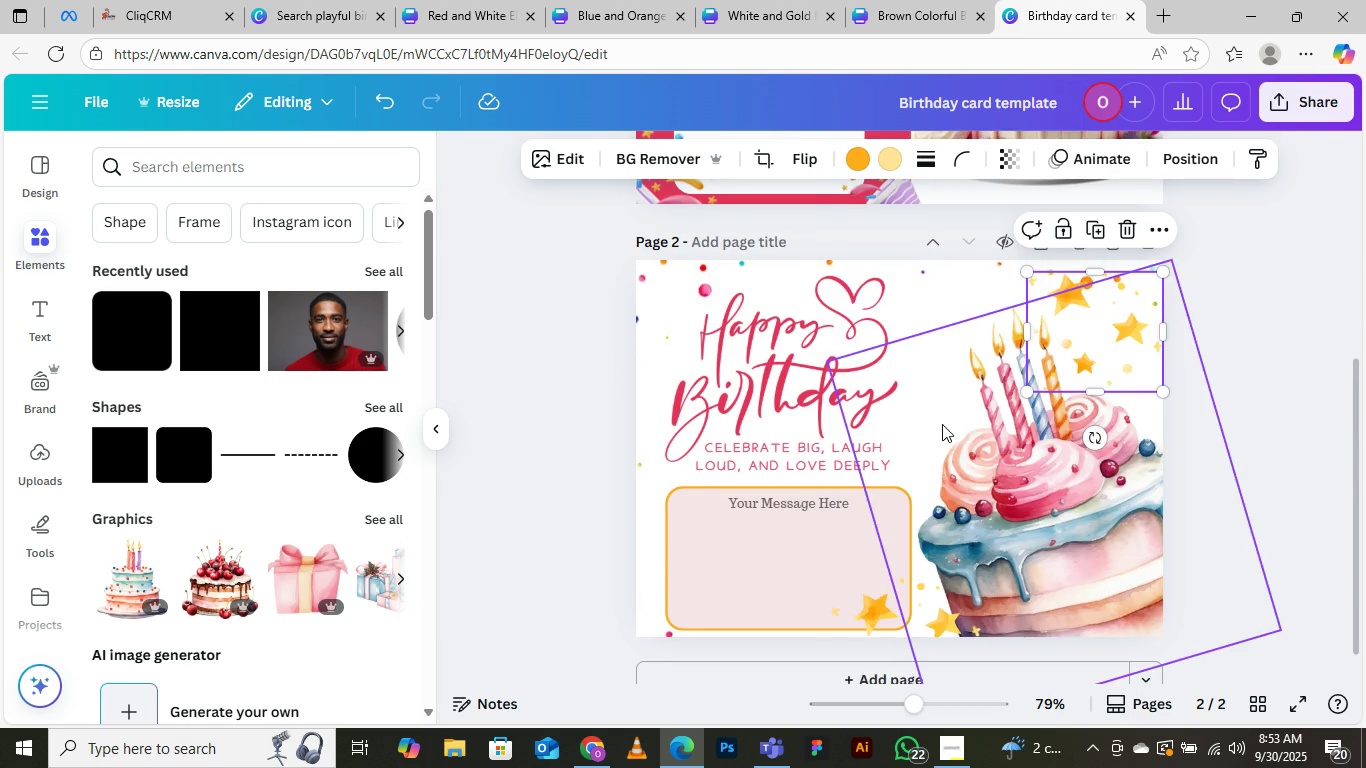 
scroll: coordinate [937, 419], scroll_direction: up, amount: 5.0